 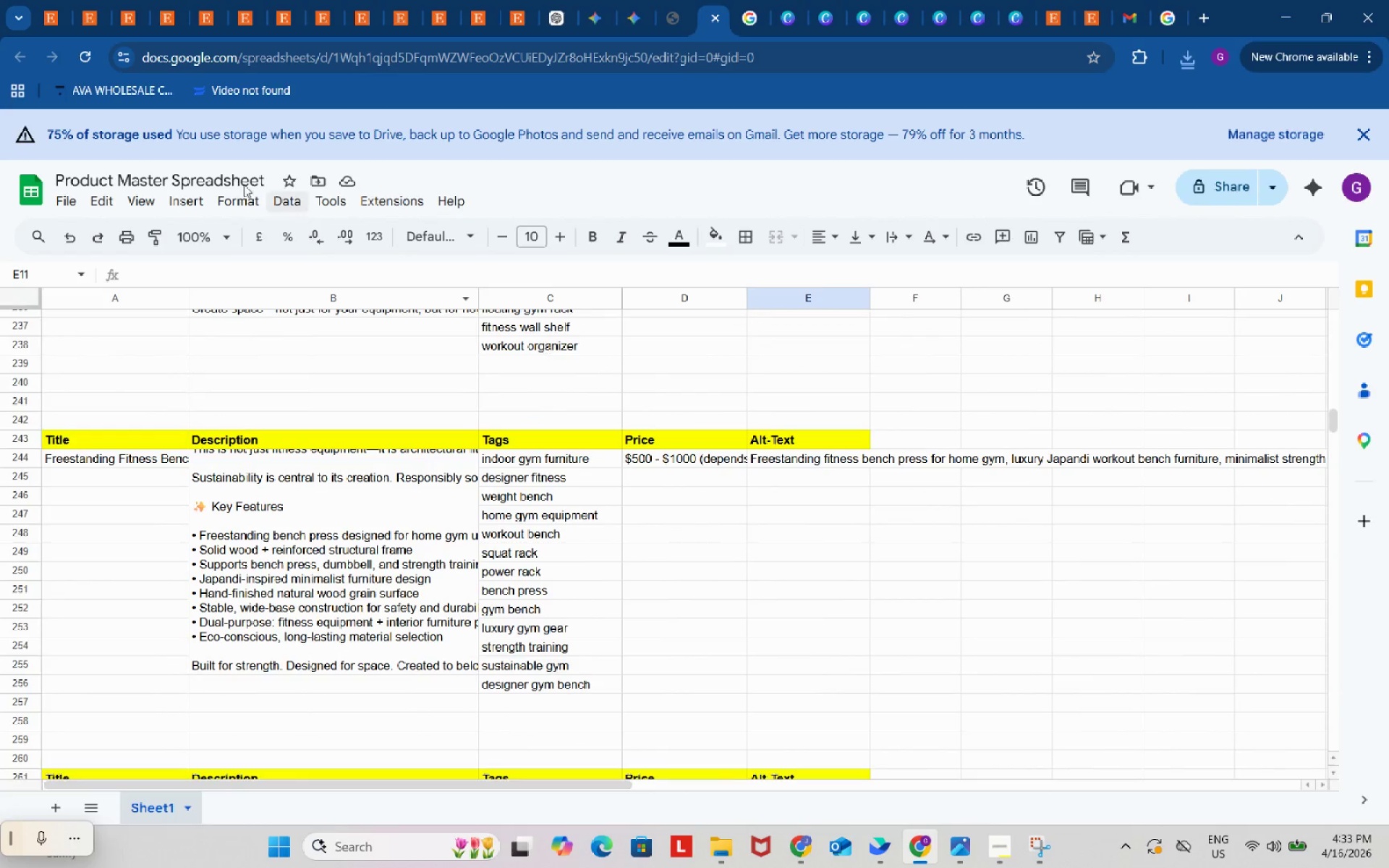 
left_click([60, 202])
 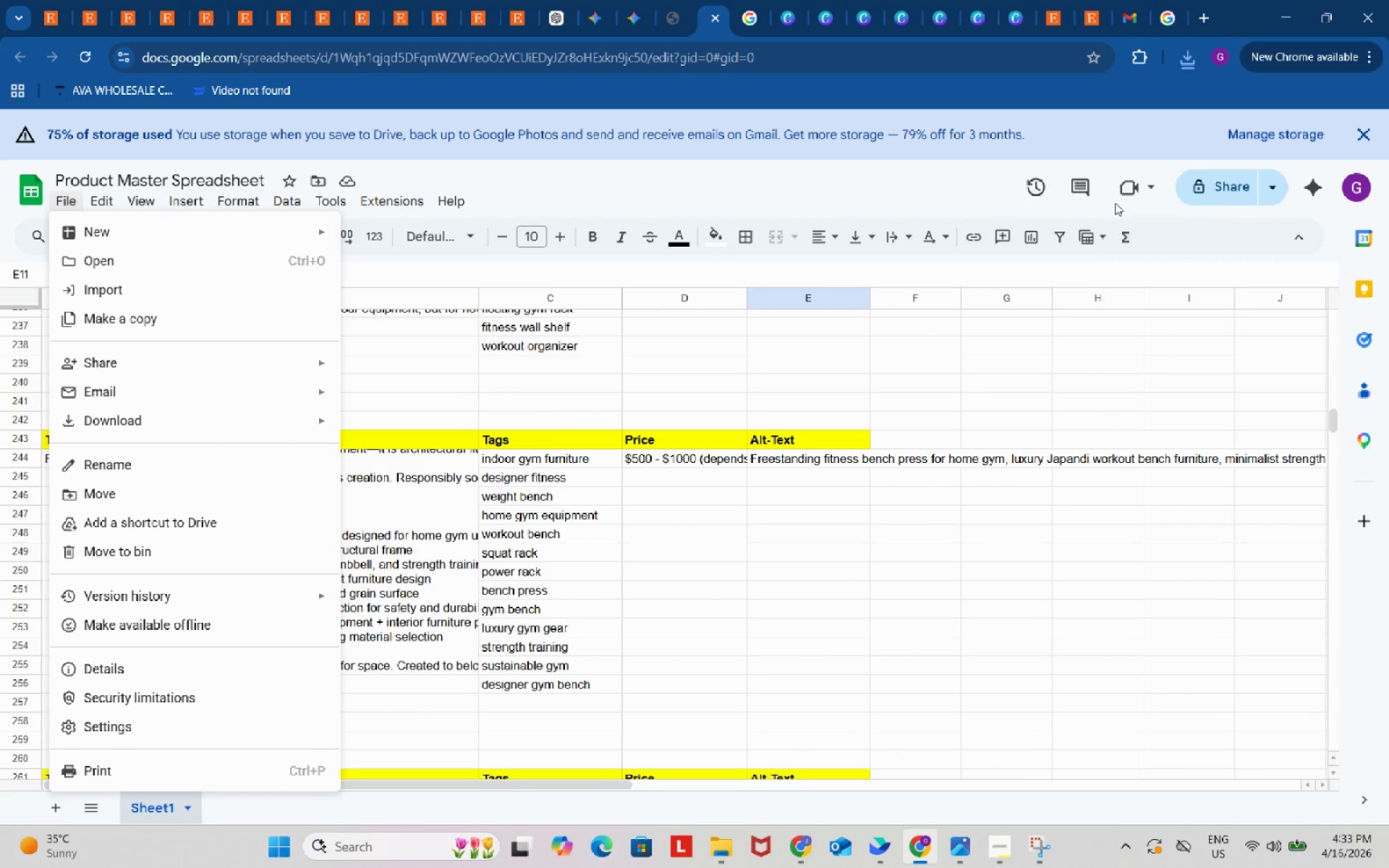 
left_click([1218, 184])
 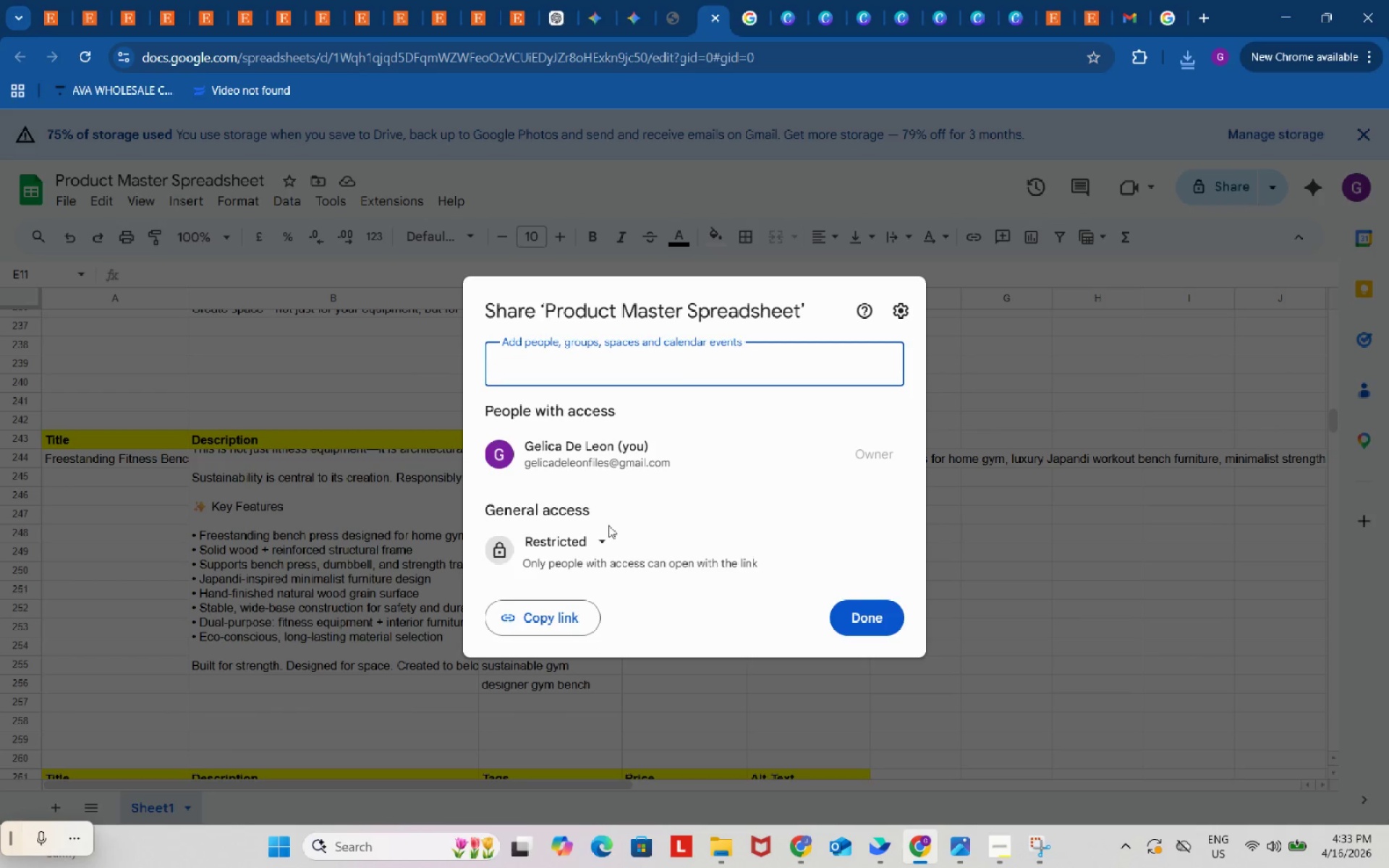 
left_click([604, 539])
 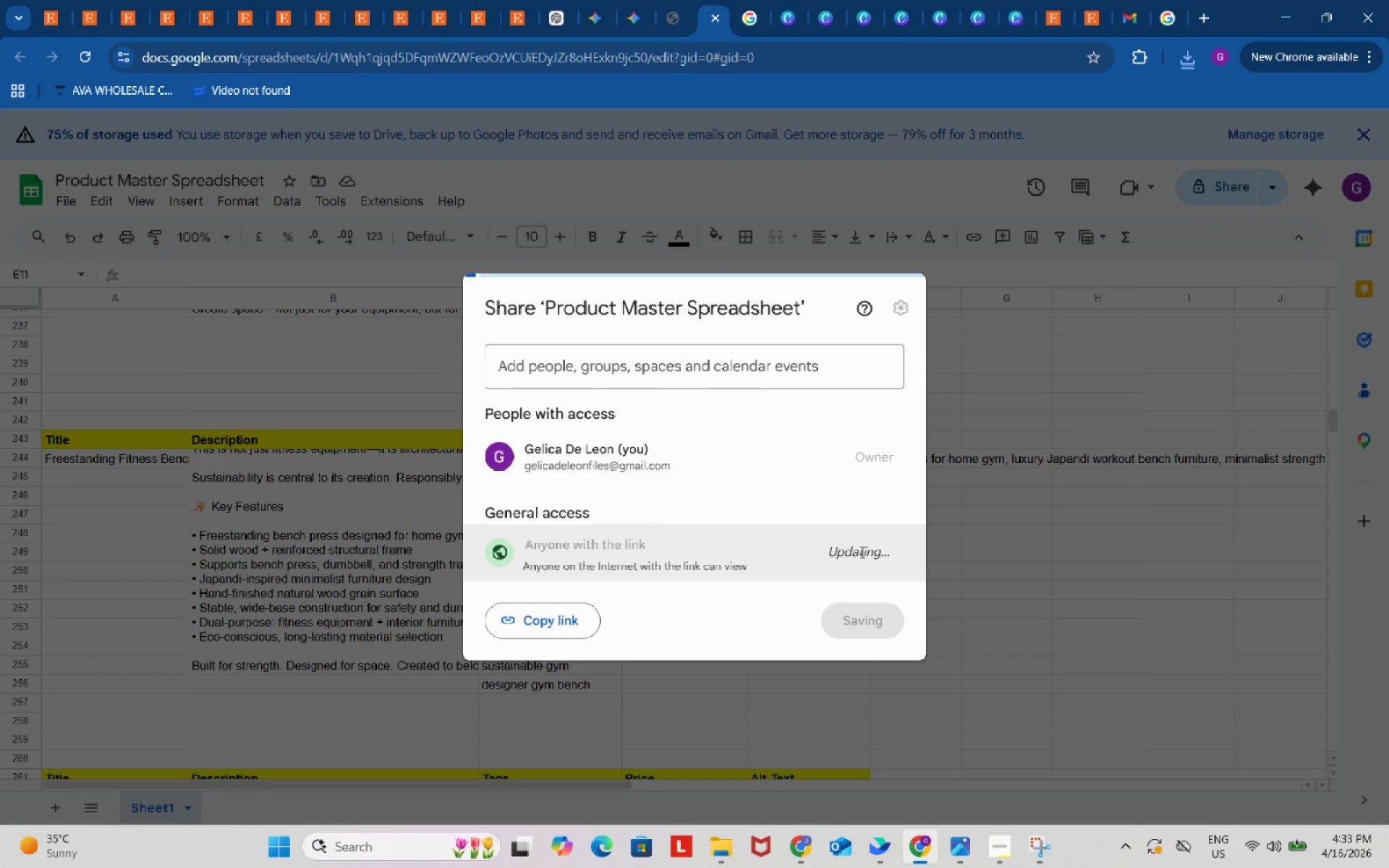 
left_click([865, 556])
 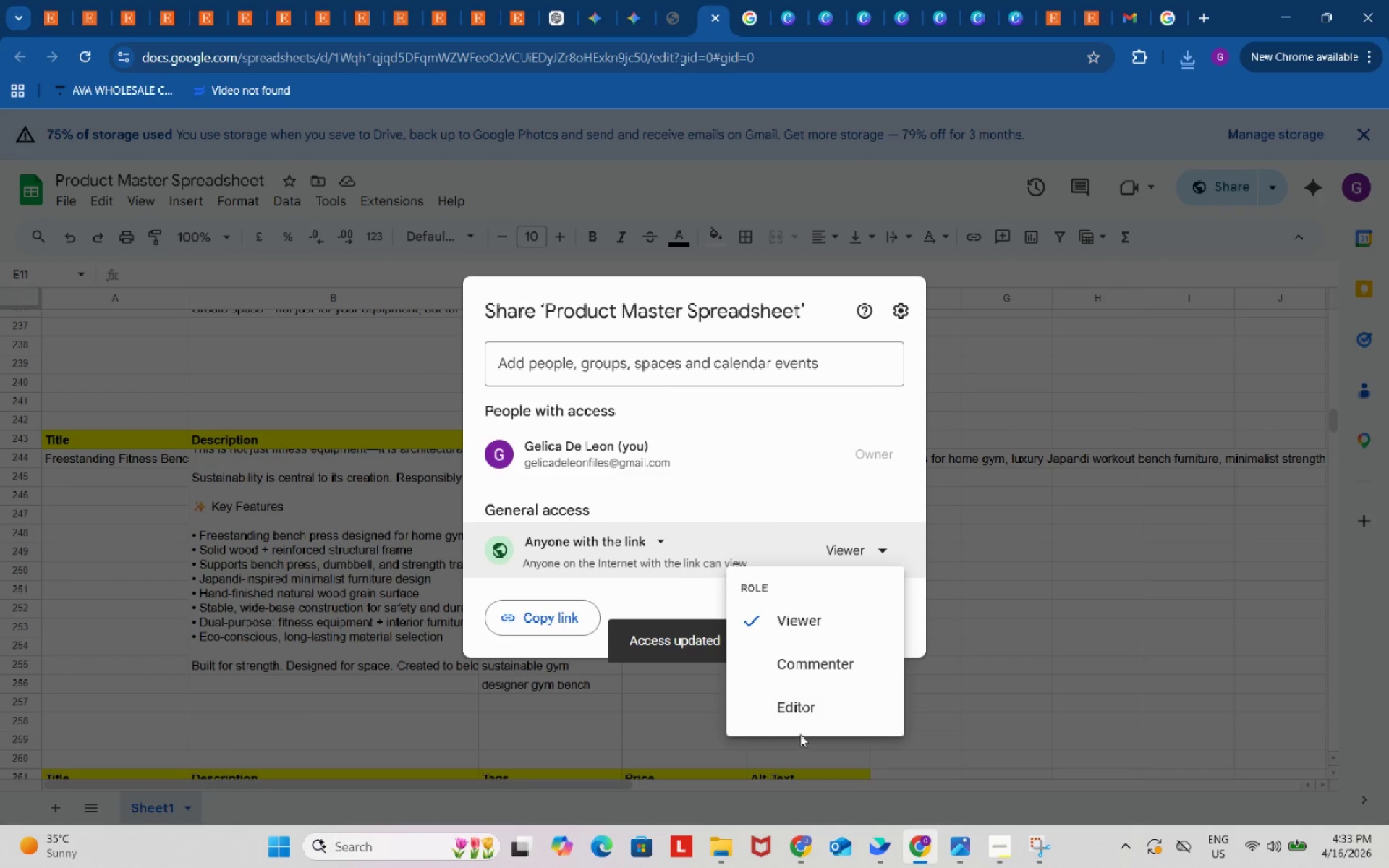 
left_click([790, 710])
 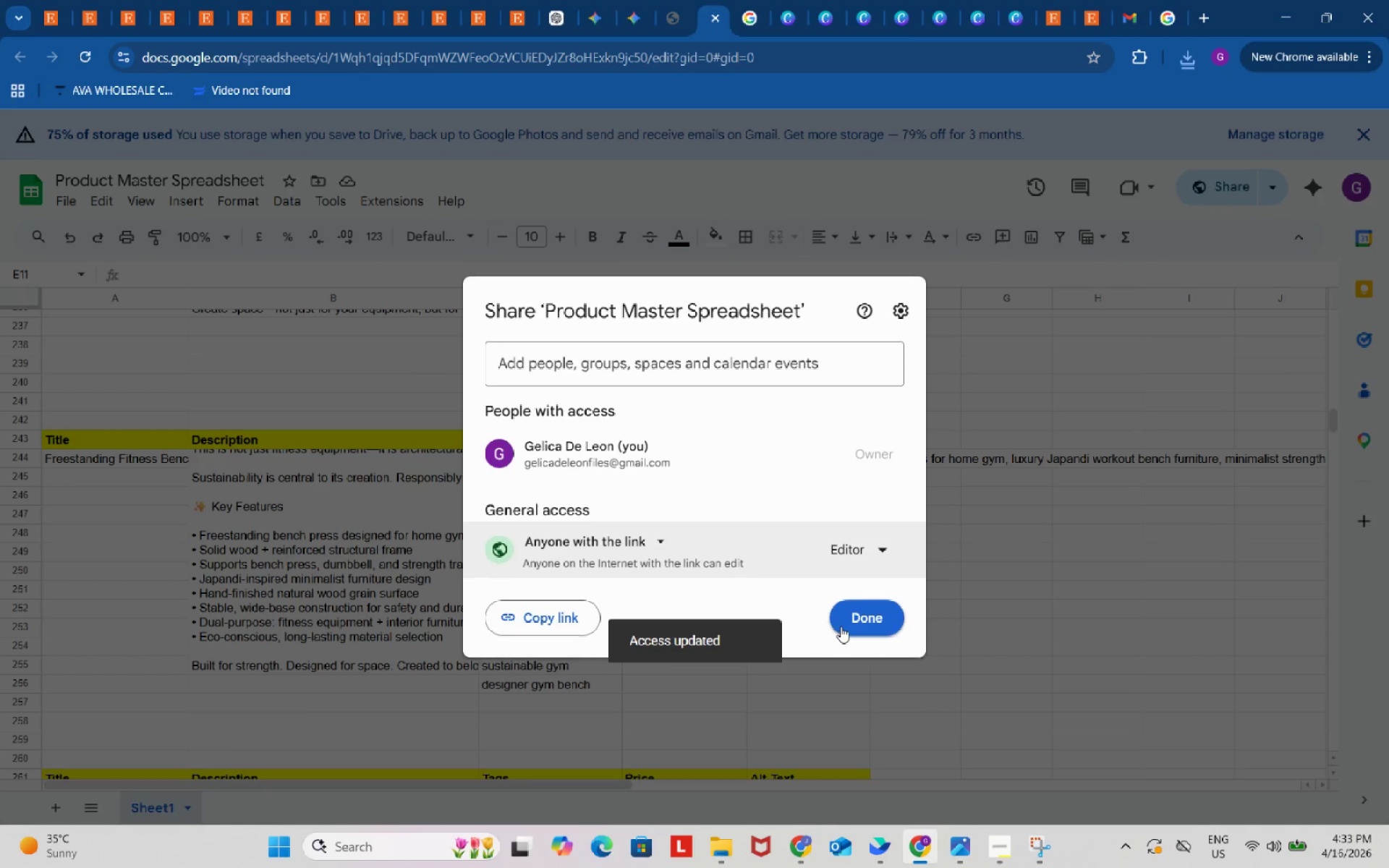 
left_click([865, 615])
 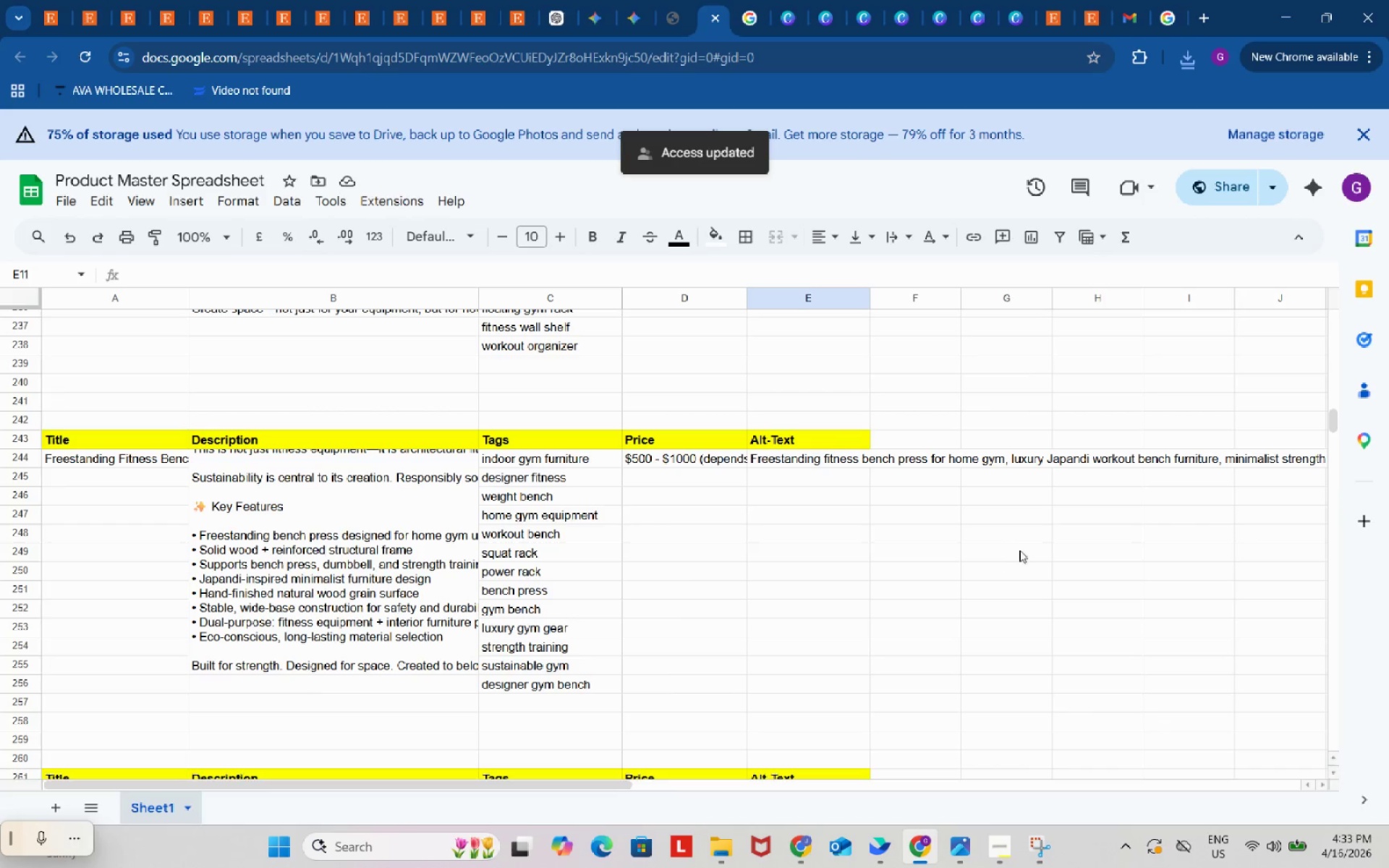 
left_click([1023, 548])
 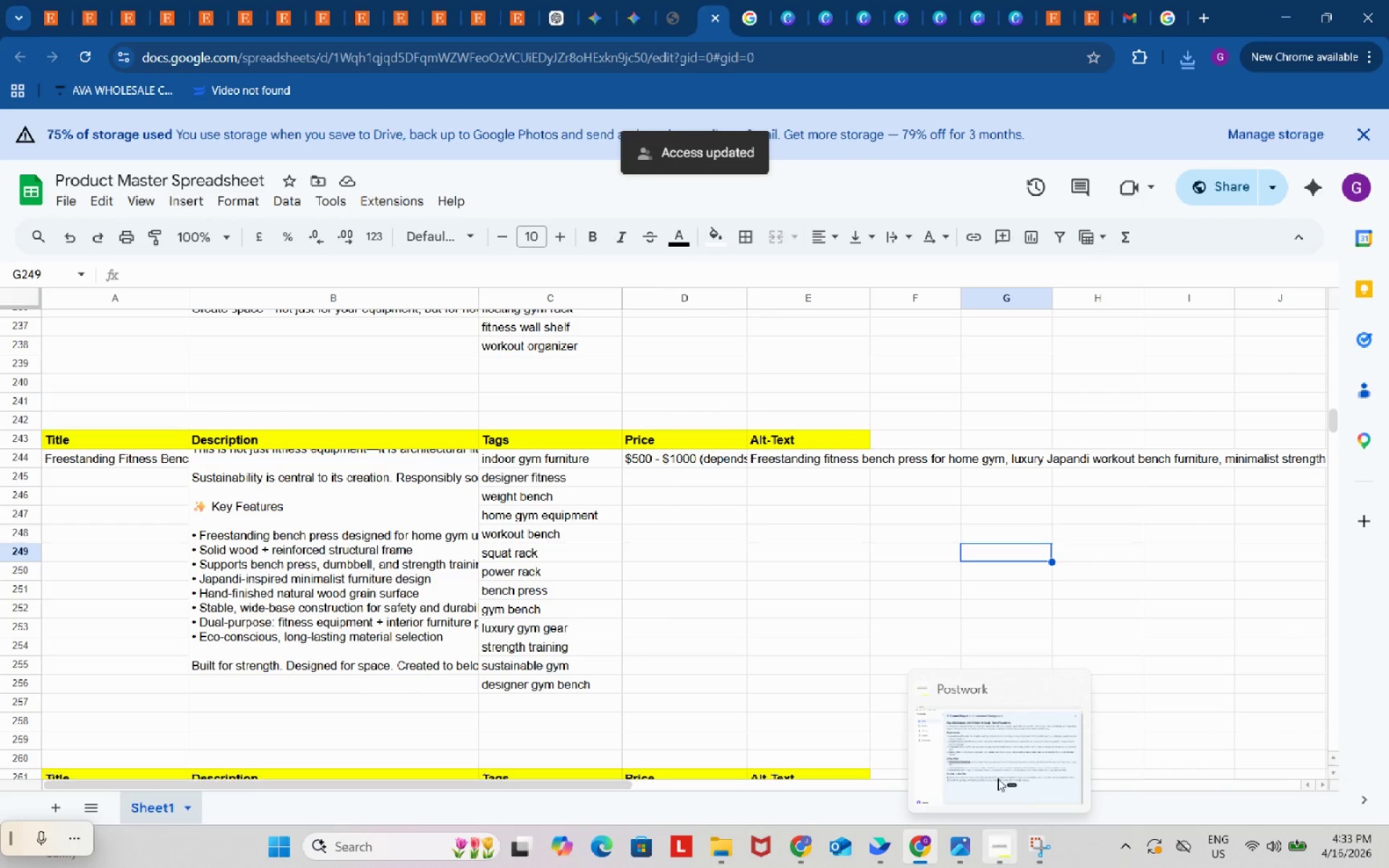 
left_click([972, 12])
 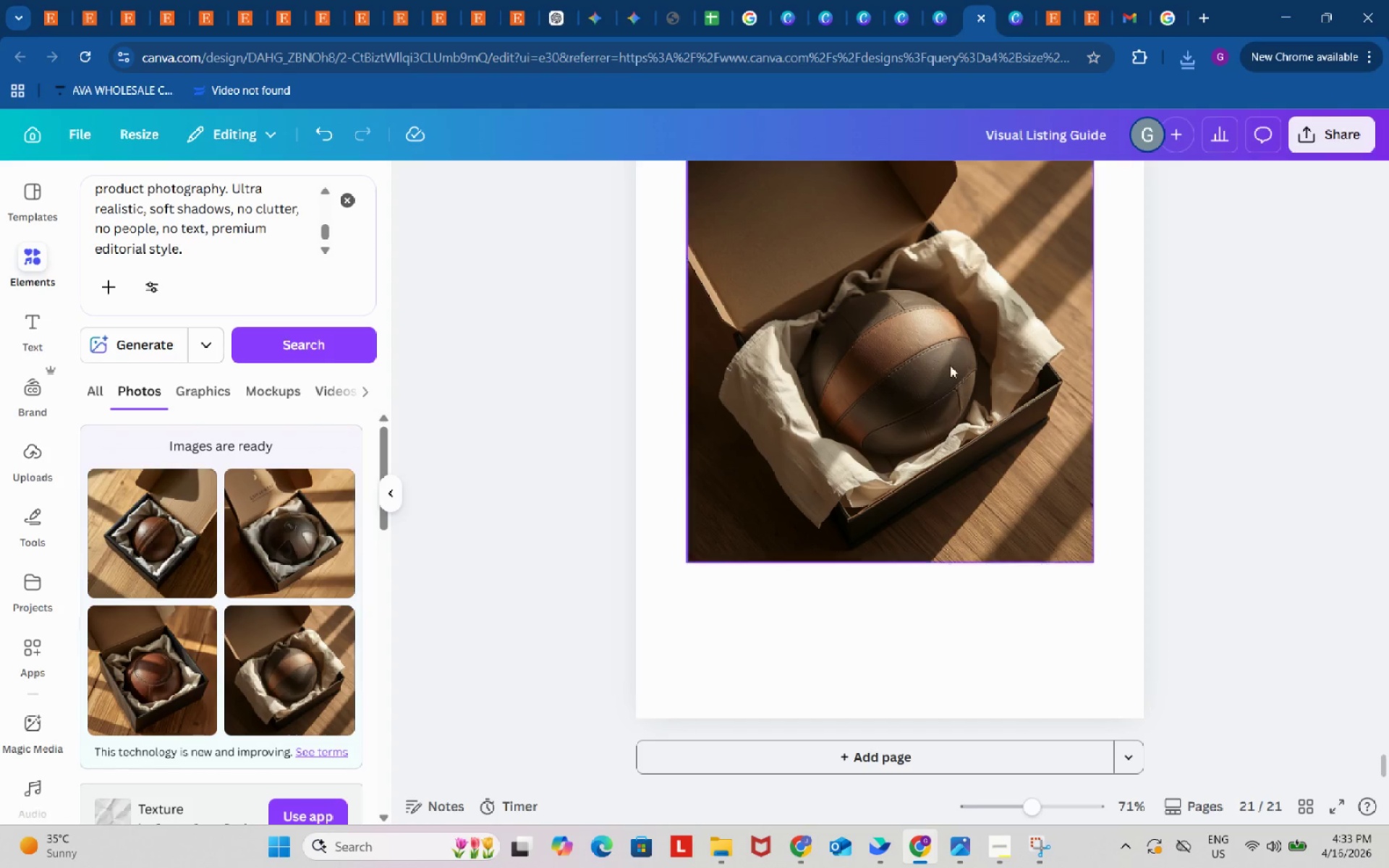 
scroll: coordinate [945, 392], scroll_direction: up, amount: 20.0
 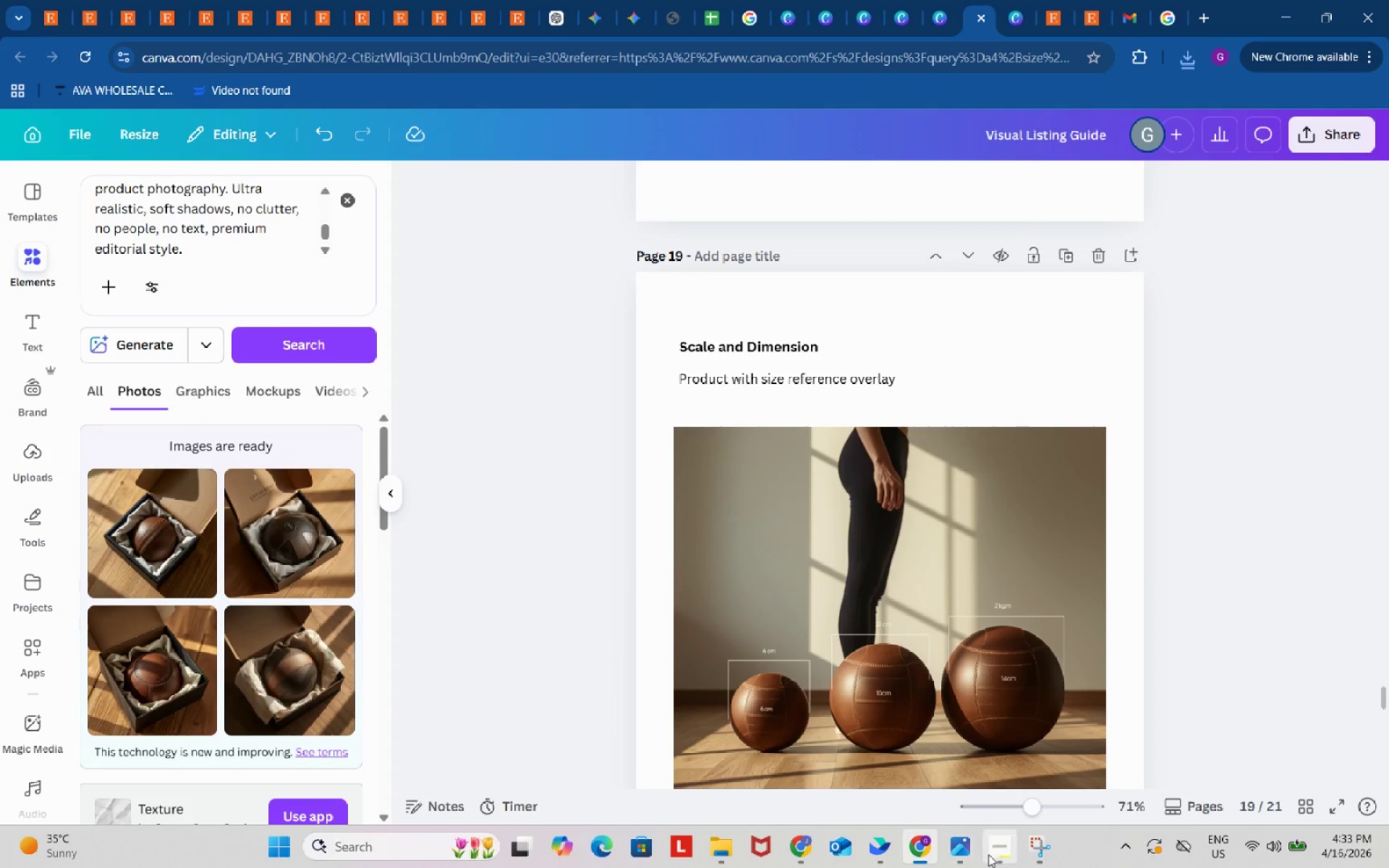 
left_click([989, 854])